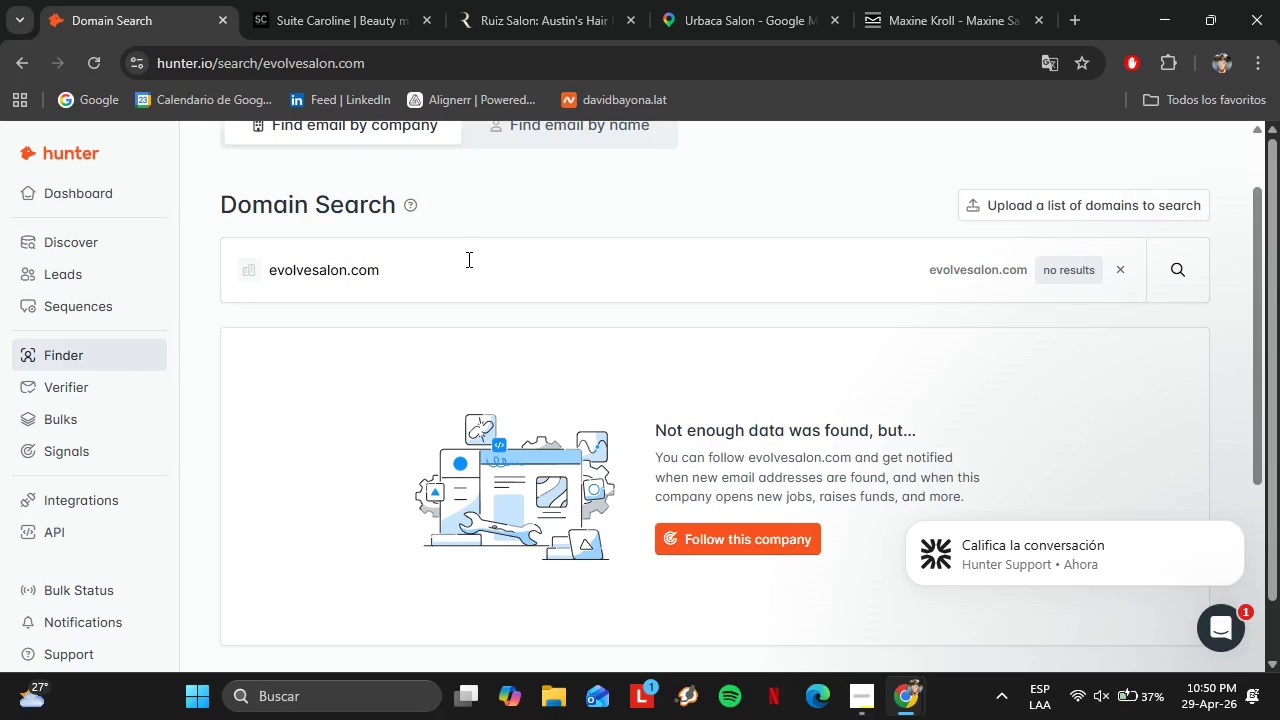 
left_click_drag(start_coordinate=[457, 259], to_coordinate=[268, 269])
 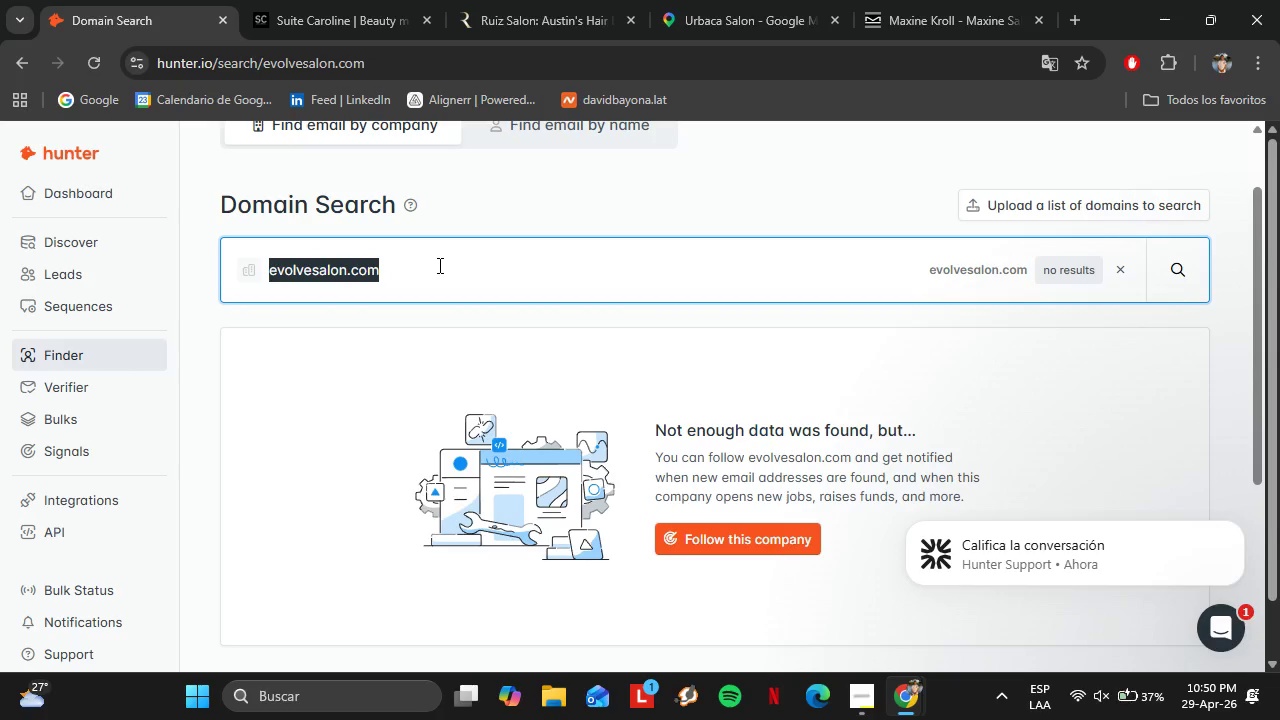 
type(freshsalonnc.com)
 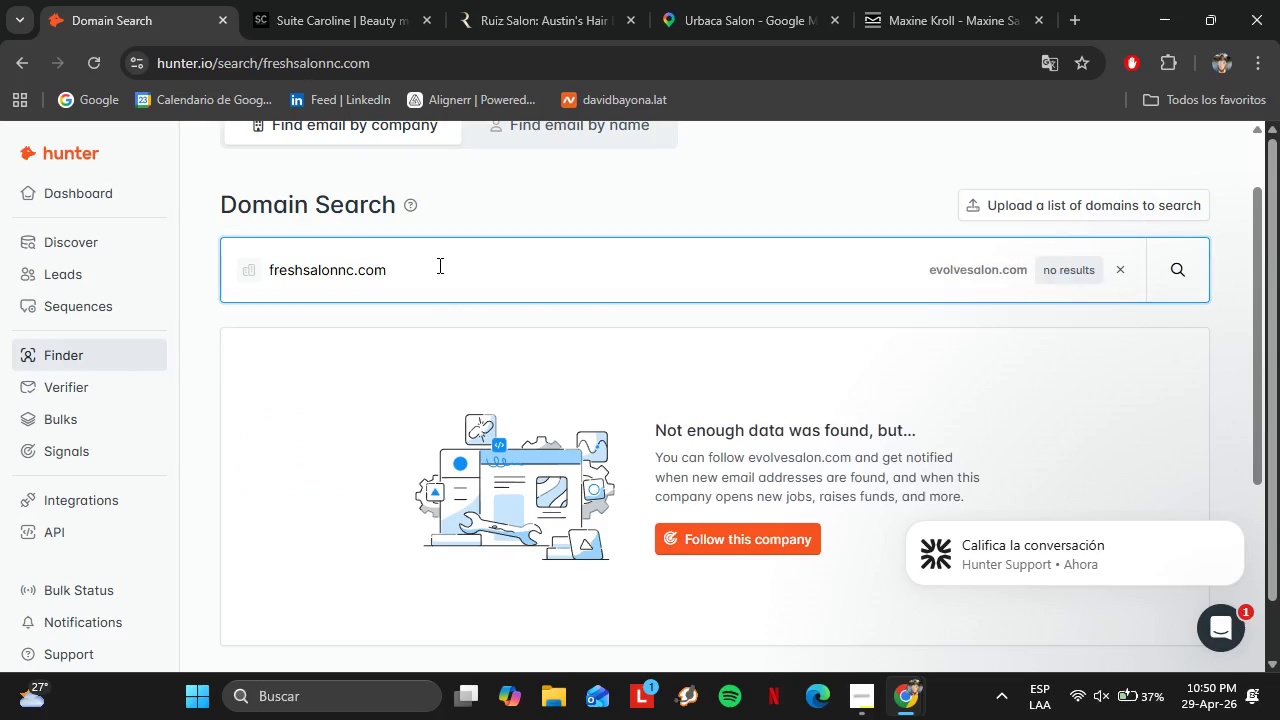 
key(Enter)
 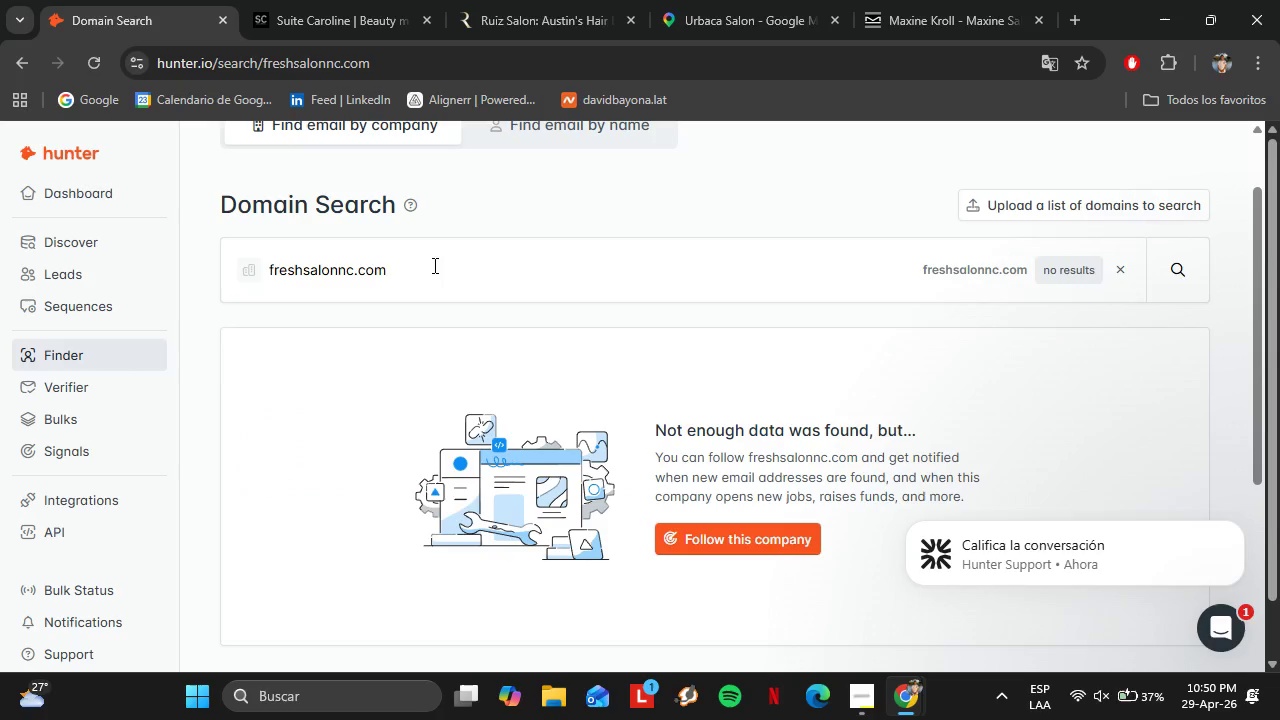 
left_click_drag(start_coordinate=[427, 267], to_coordinate=[230, 272])
 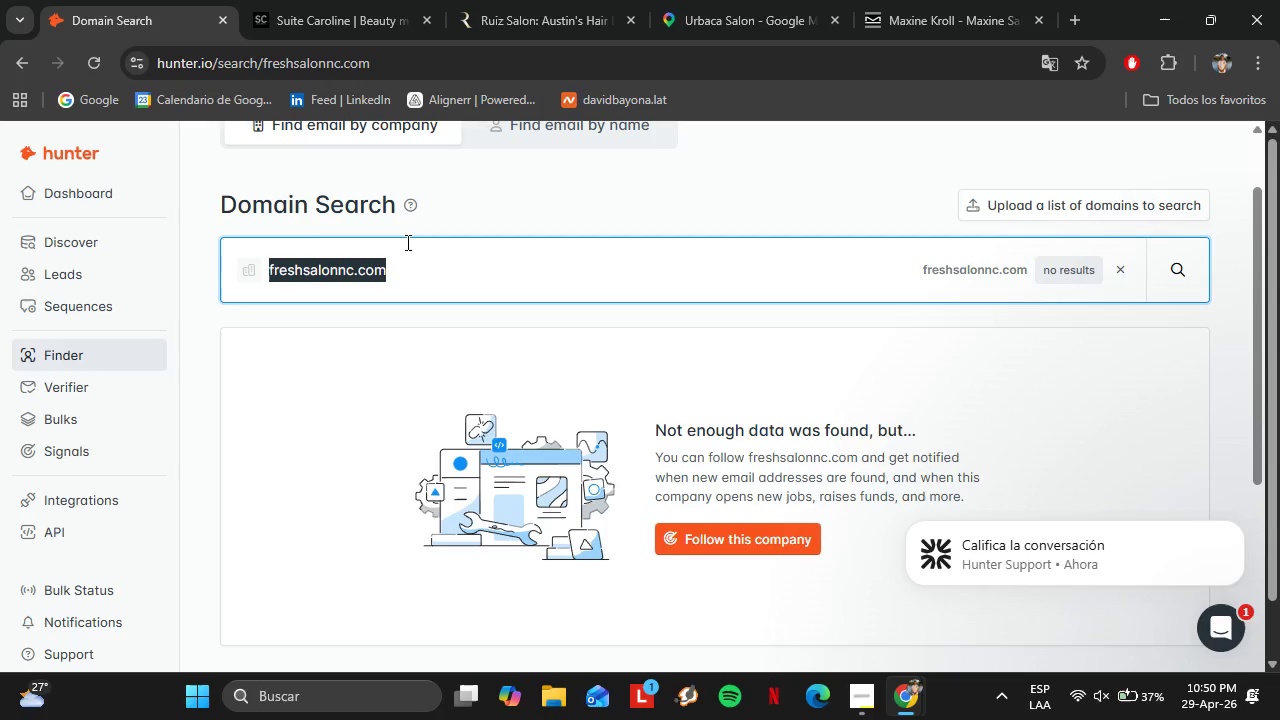 
wait(9.52)
 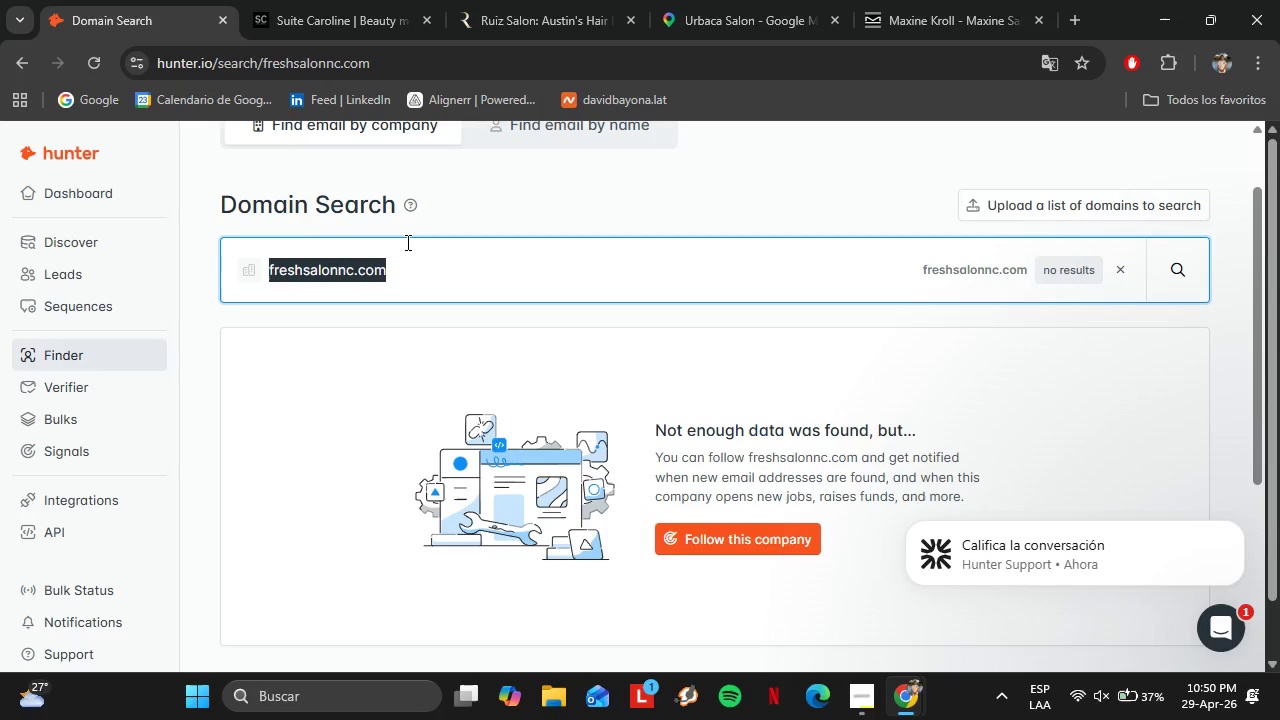 
type(colurbarsalon.com)
 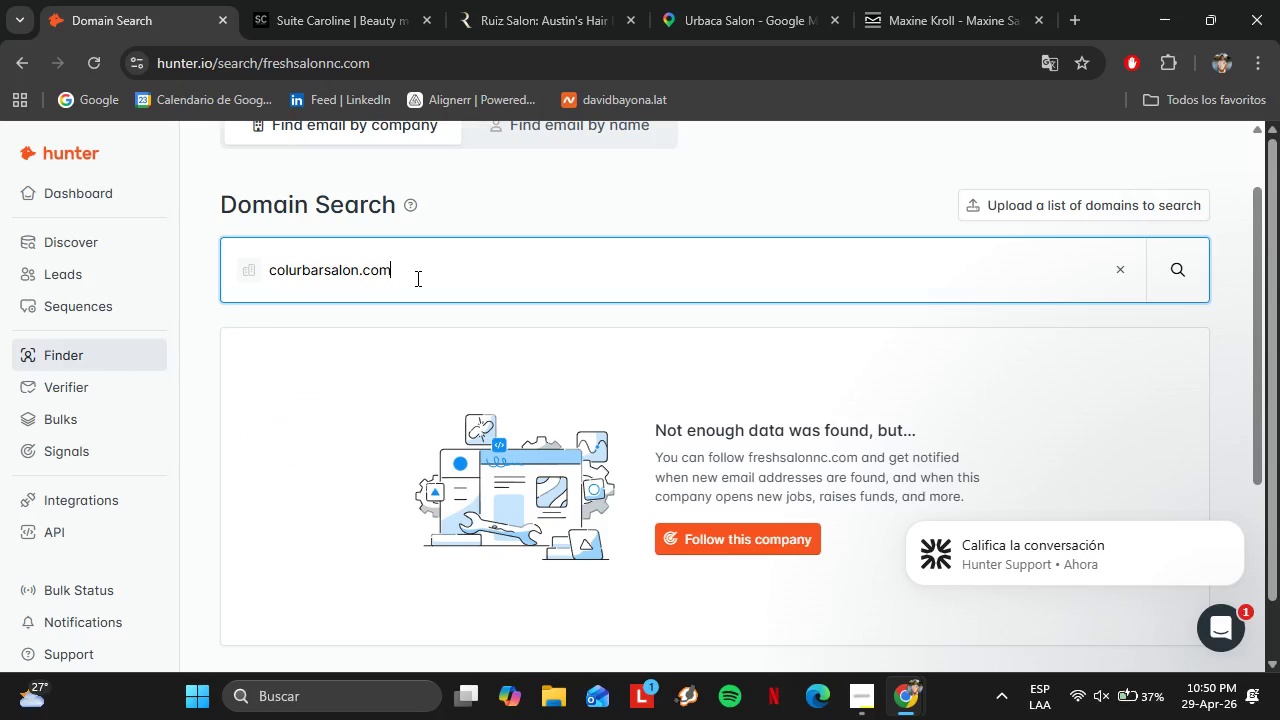 
key(Enter)
 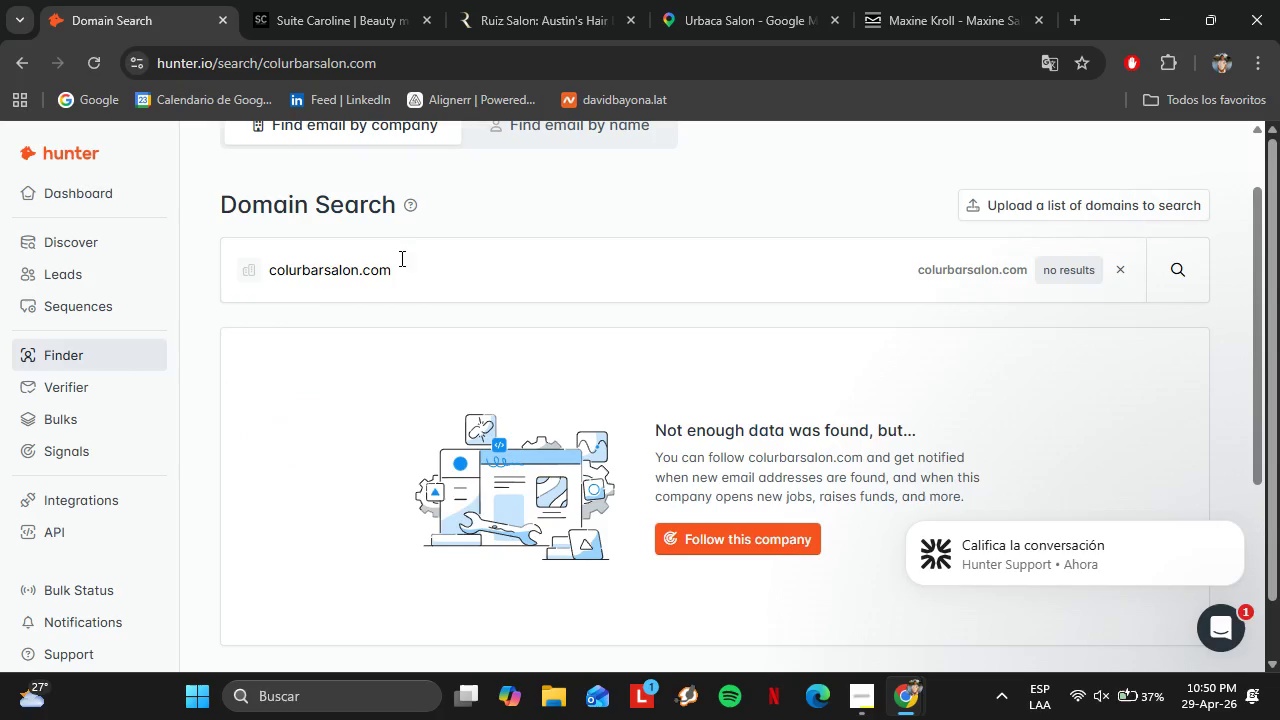 
left_click_drag(start_coordinate=[401, 267], to_coordinate=[251, 257])
 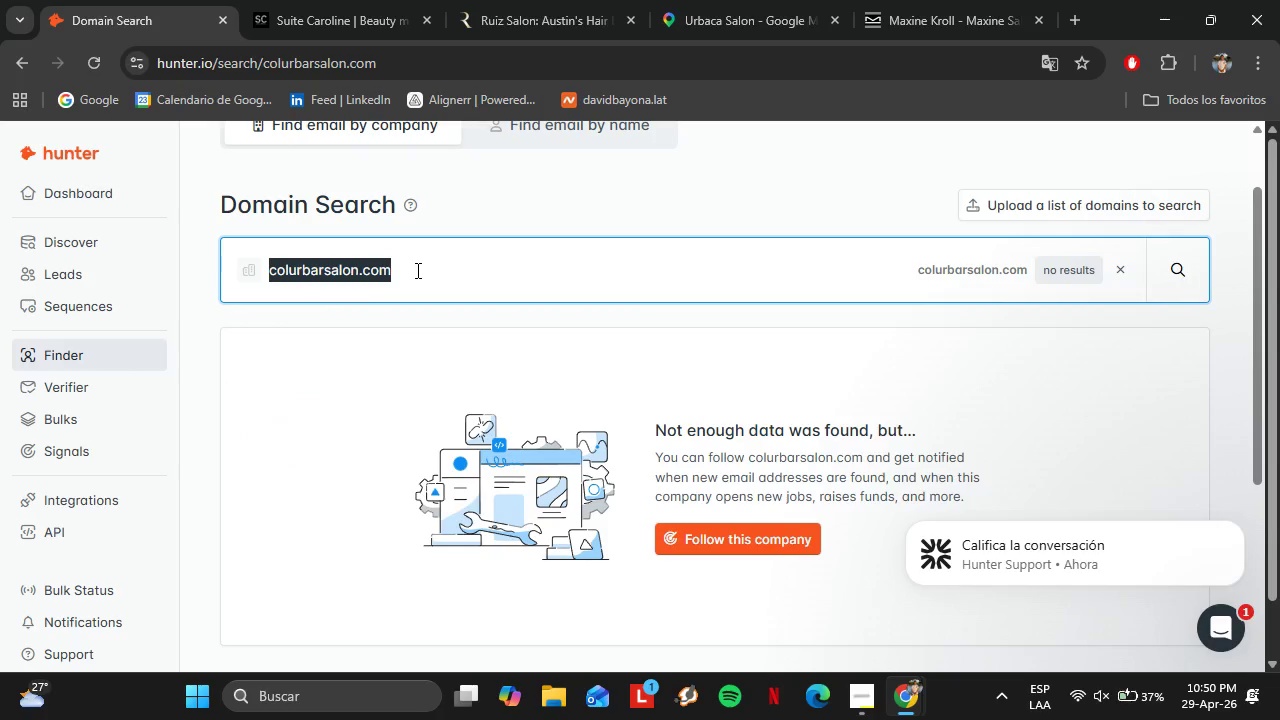 
type(ceronhairstudio)
 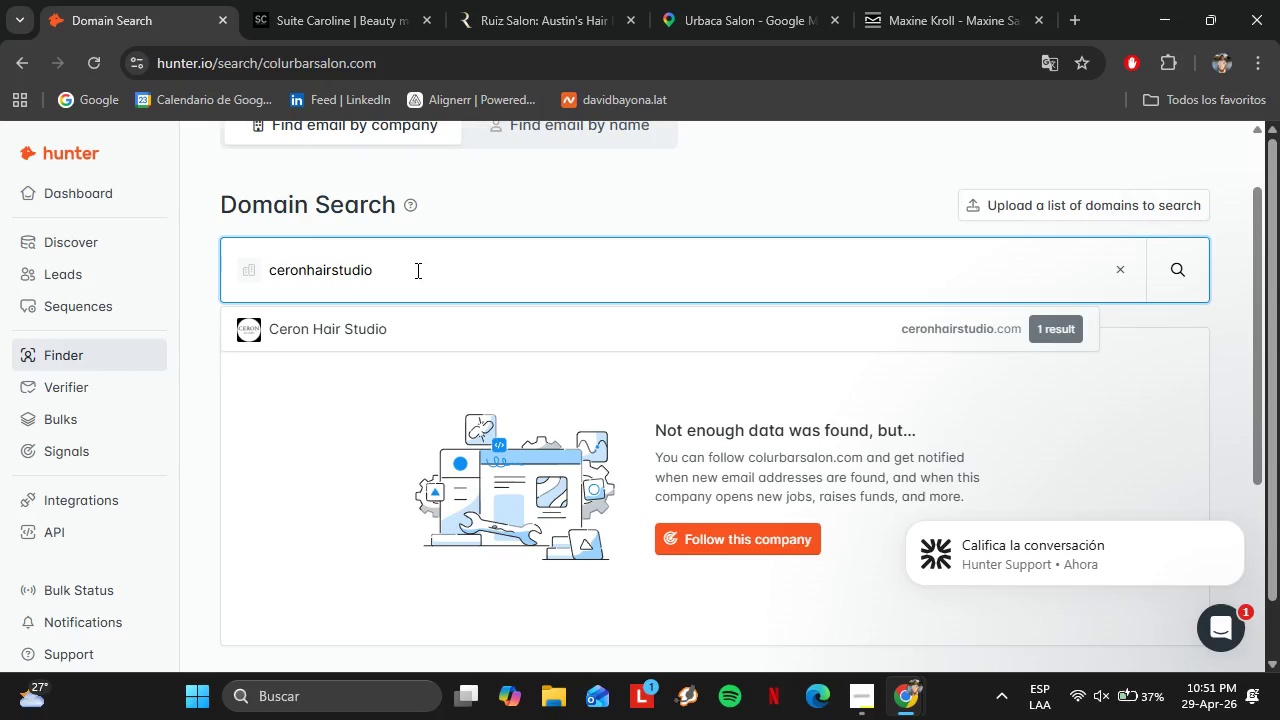 
key(ArrowDown)
 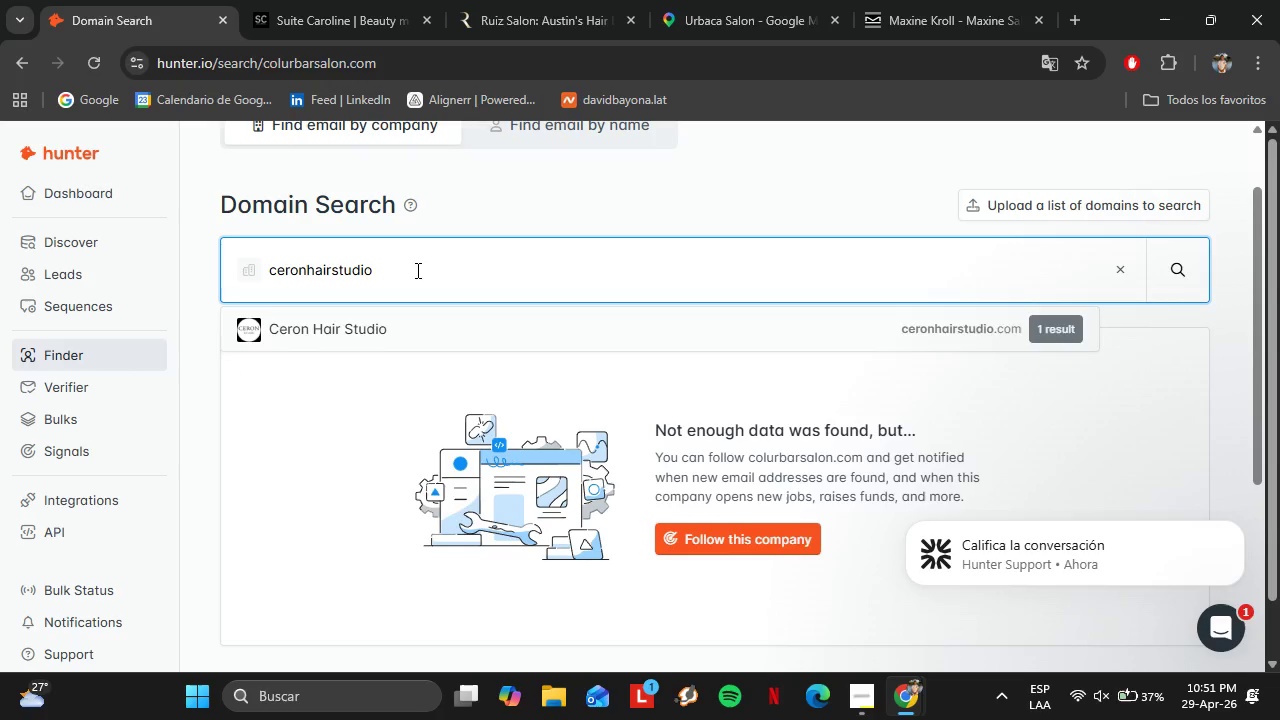 
key(Enter)
 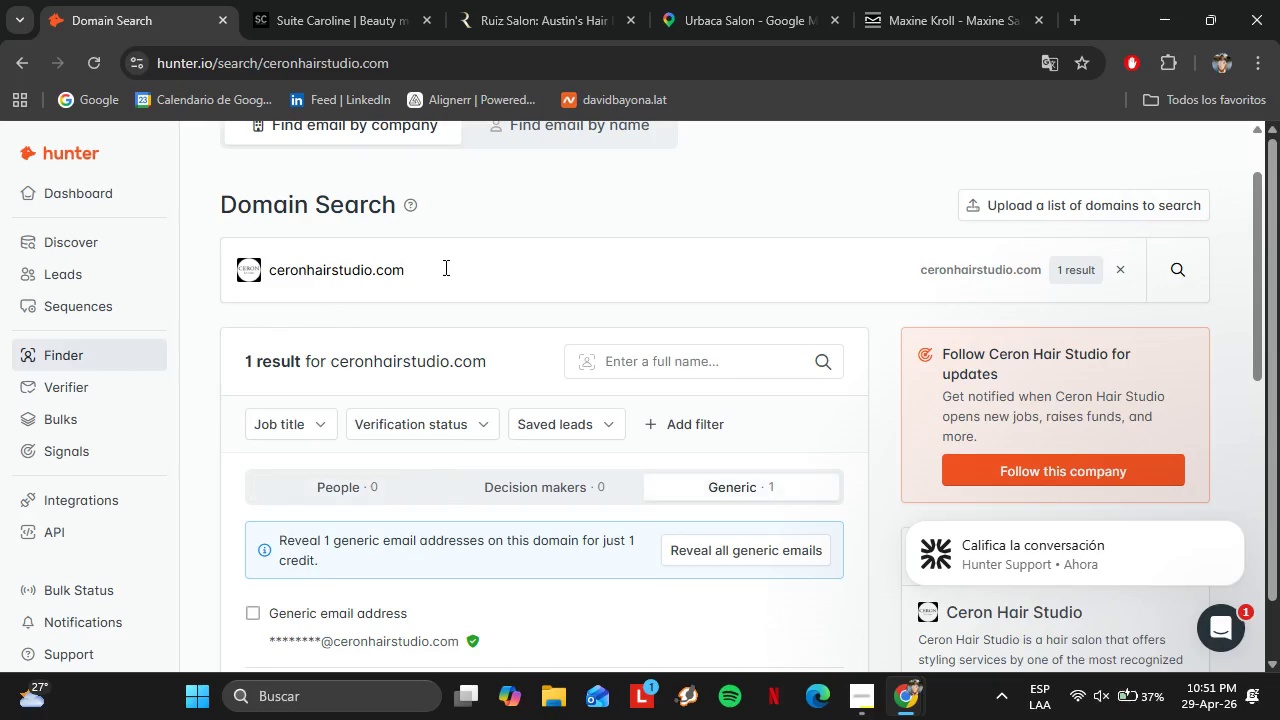 
left_click_drag(start_coordinate=[442, 267], to_coordinate=[243, 253])
 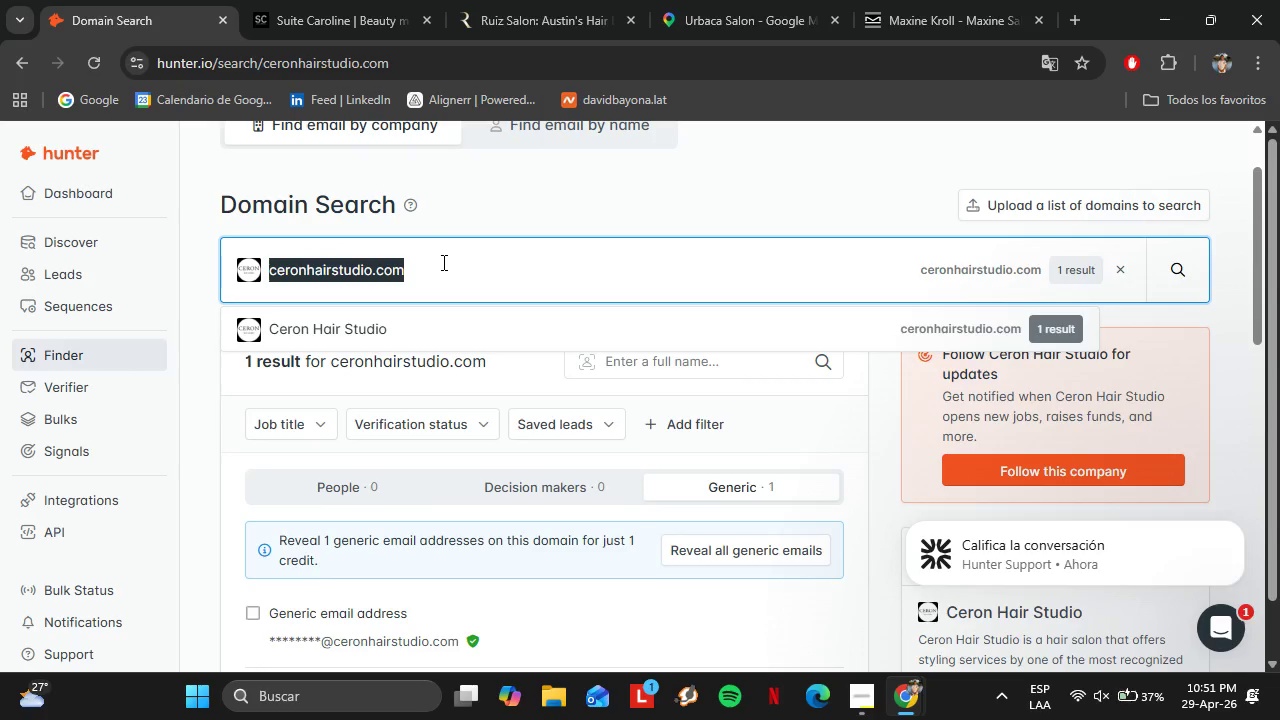 
type(studio54hair.com)
 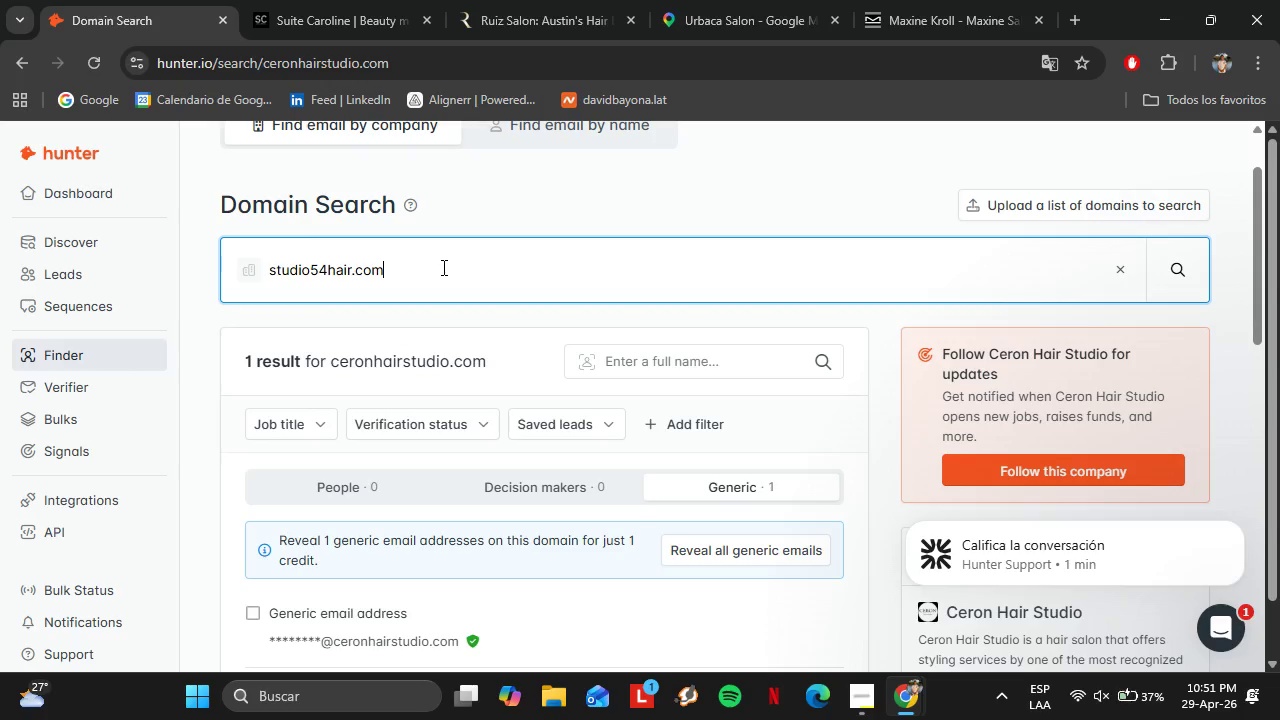 
key(Enter)
 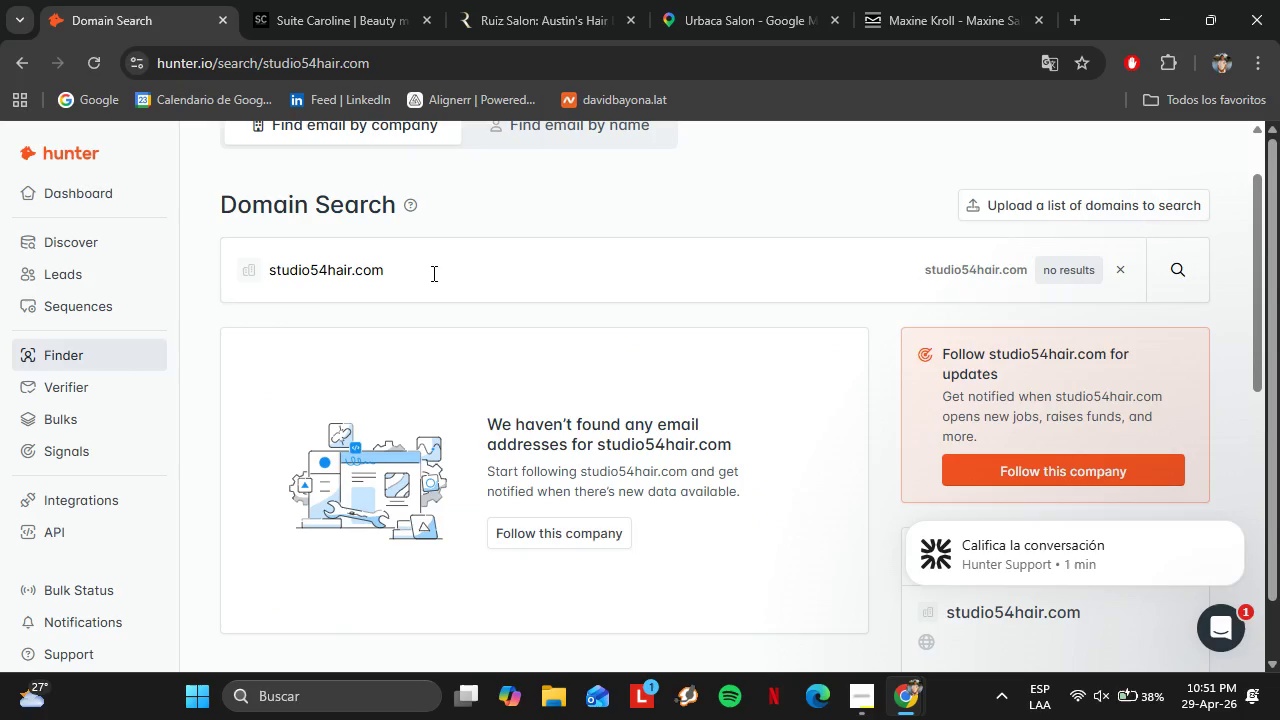 
left_click_drag(start_coordinate=[429, 274], to_coordinate=[254, 272])
 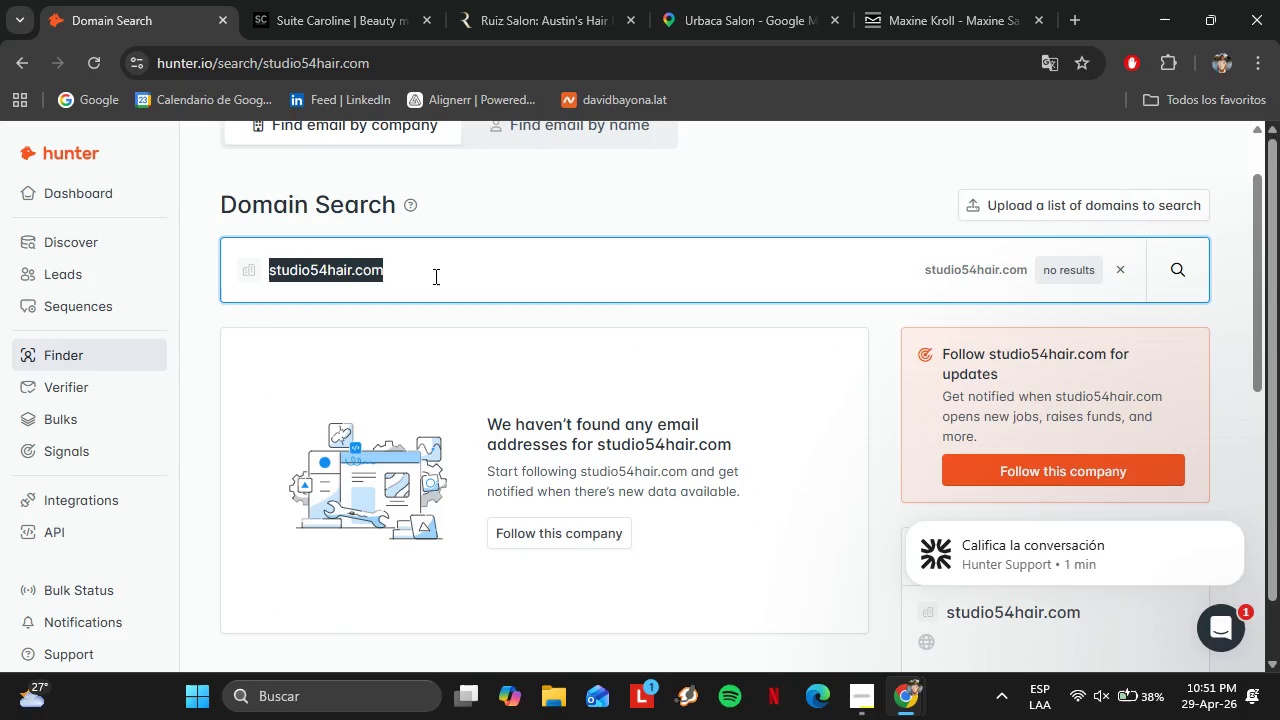 
type(poinpointsalon.com)
 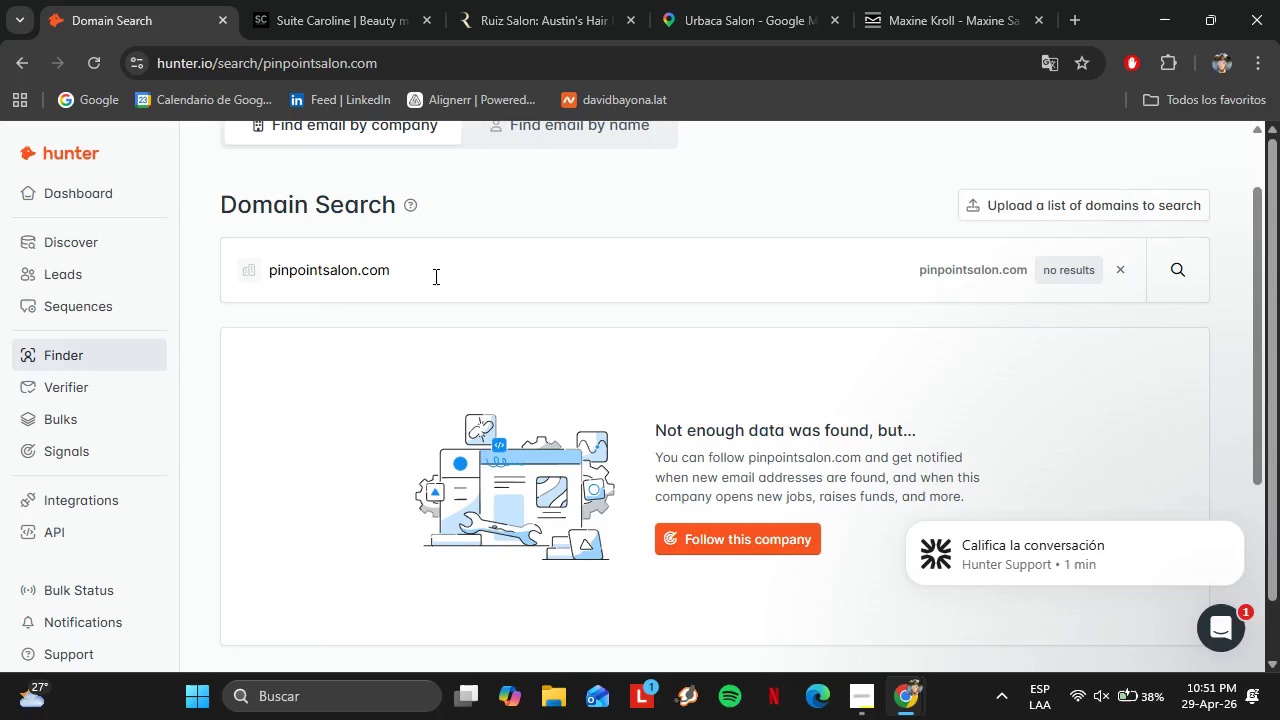 
hold_key(key=Backspace, duration=0.39)
 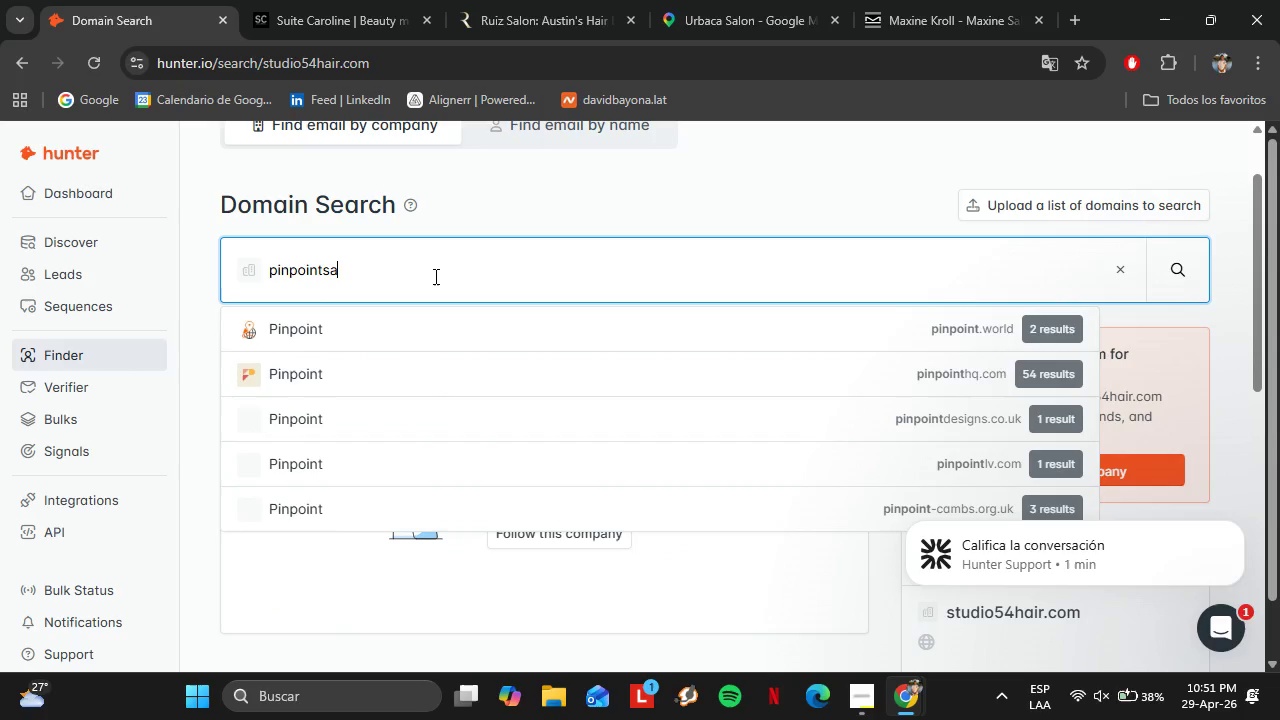 
key(Enter)
 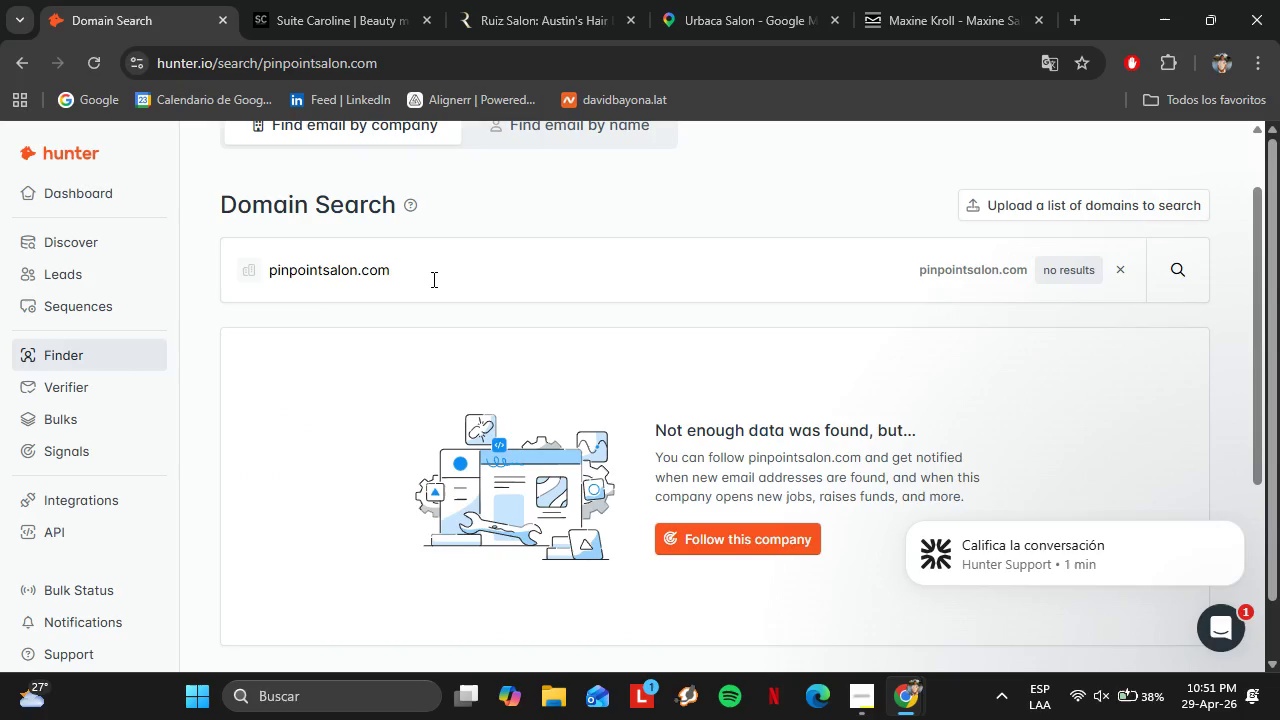 
left_click_drag(start_coordinate=[431, 279], to_coordinate=[250, 281])
 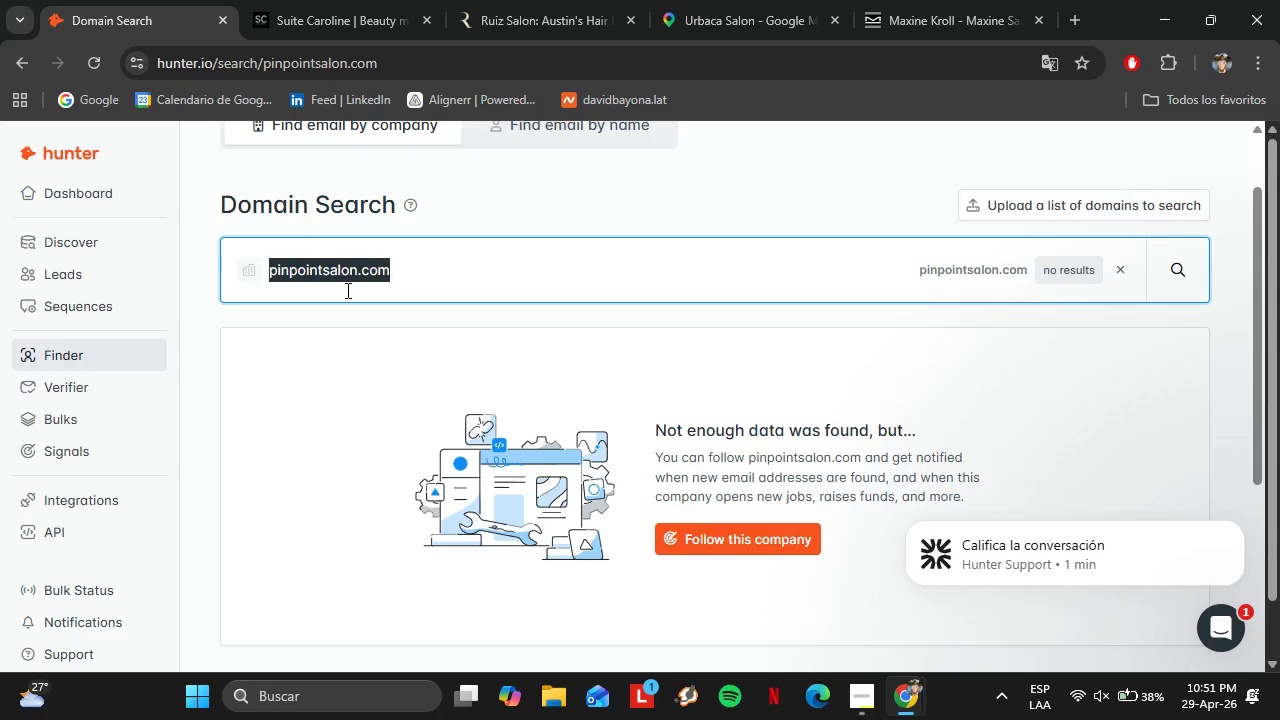 
wait(41.17)
 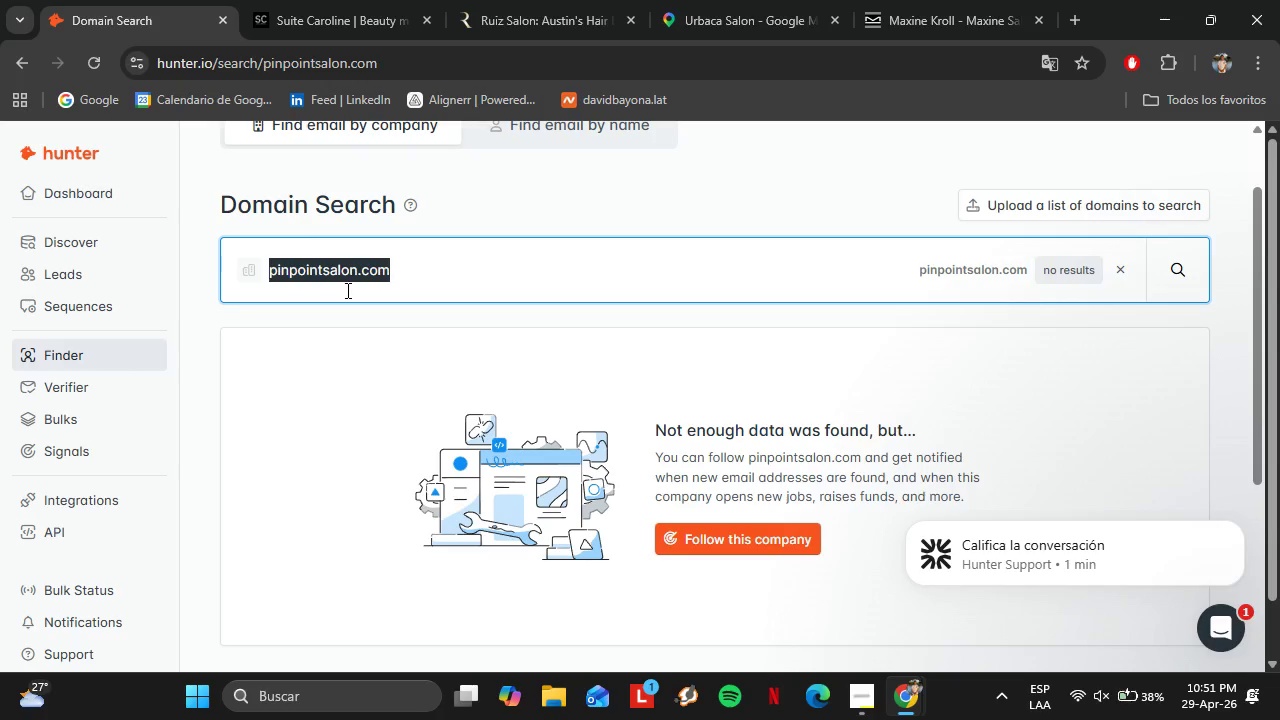 
left_click([375, 38])
 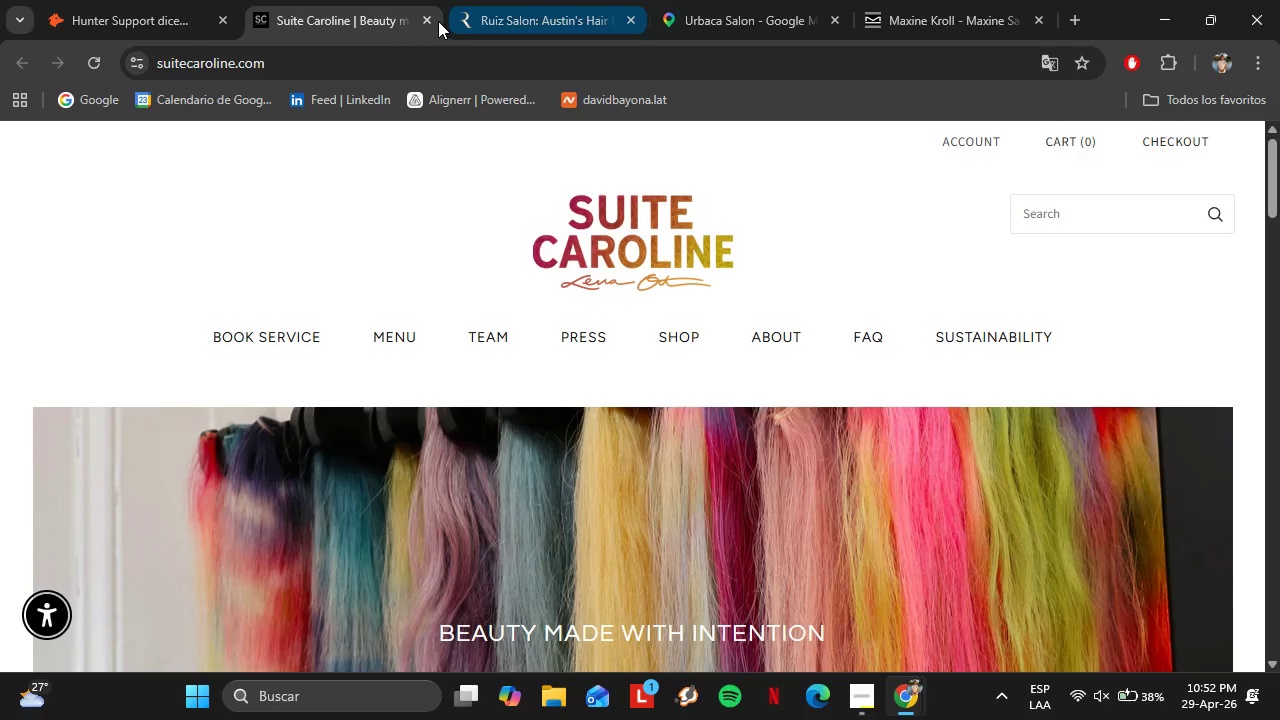 
left_click([425, 19])
 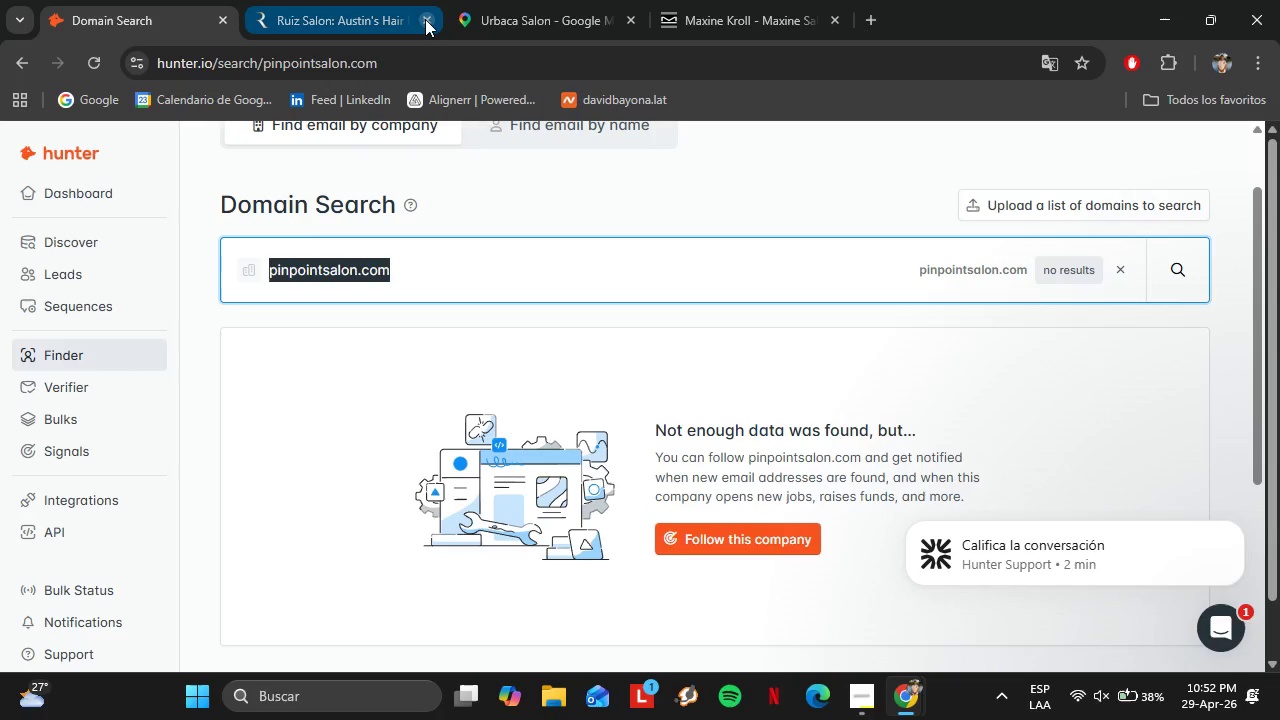 
left_click([425, 19])
 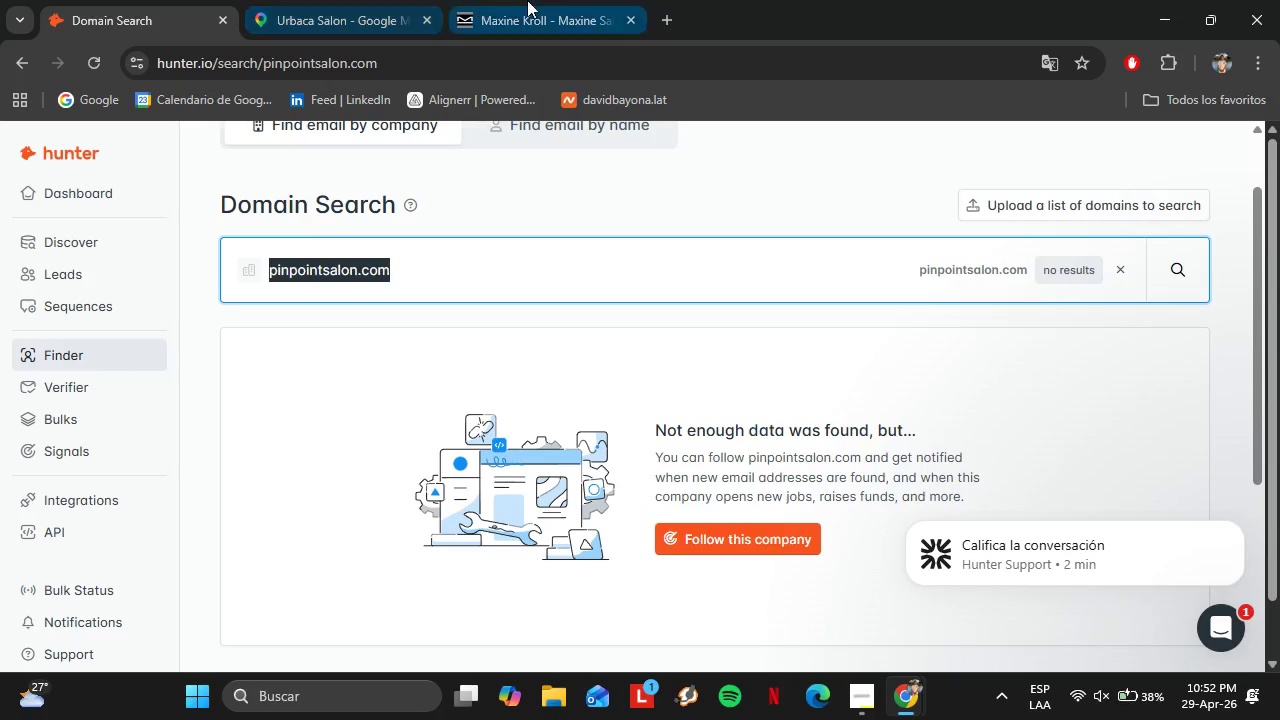 
left_click([529, 0])